 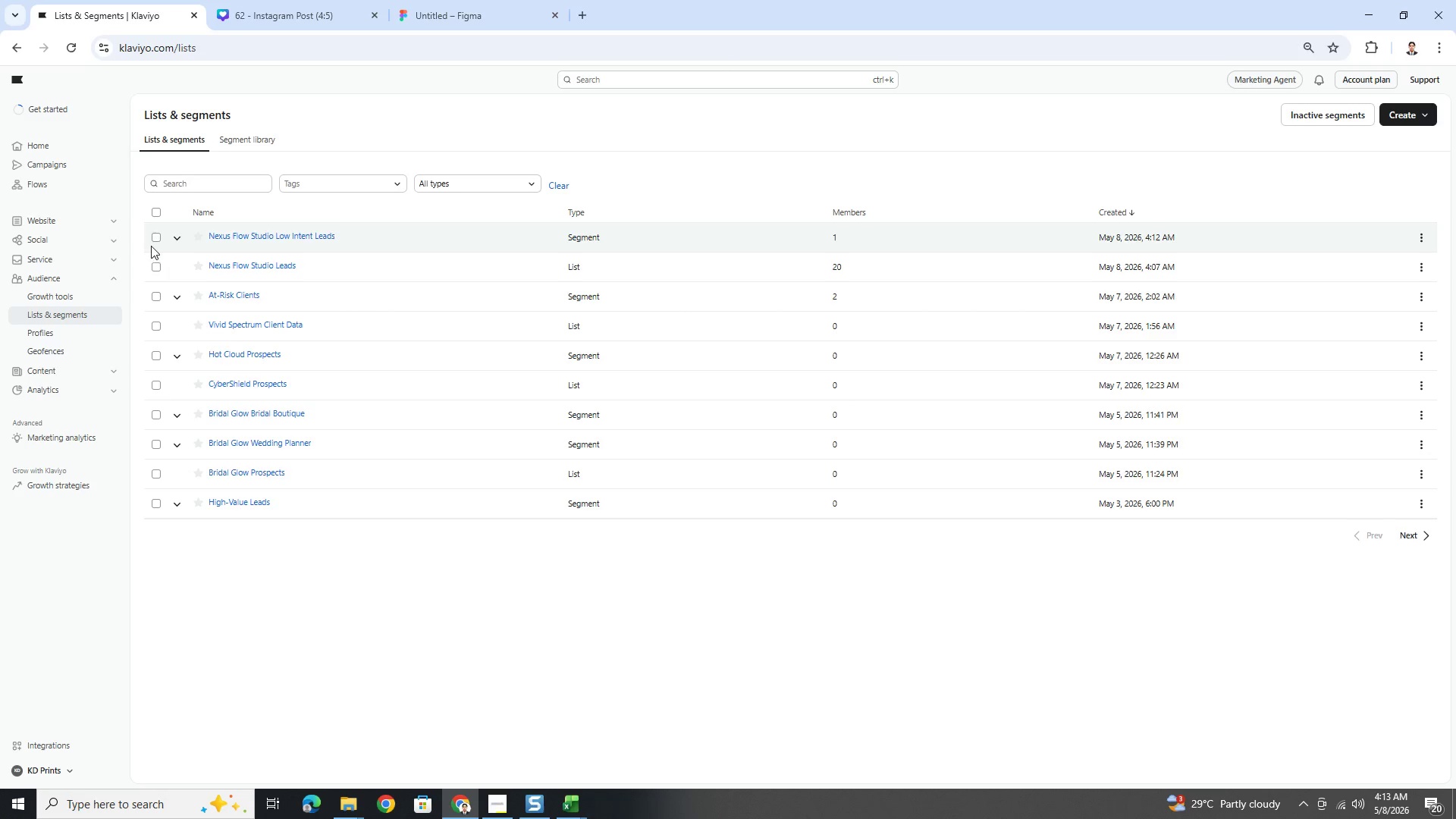 
left_click_drag(start_coordinate=[359, 237], to_coordinate=[210, 238])
 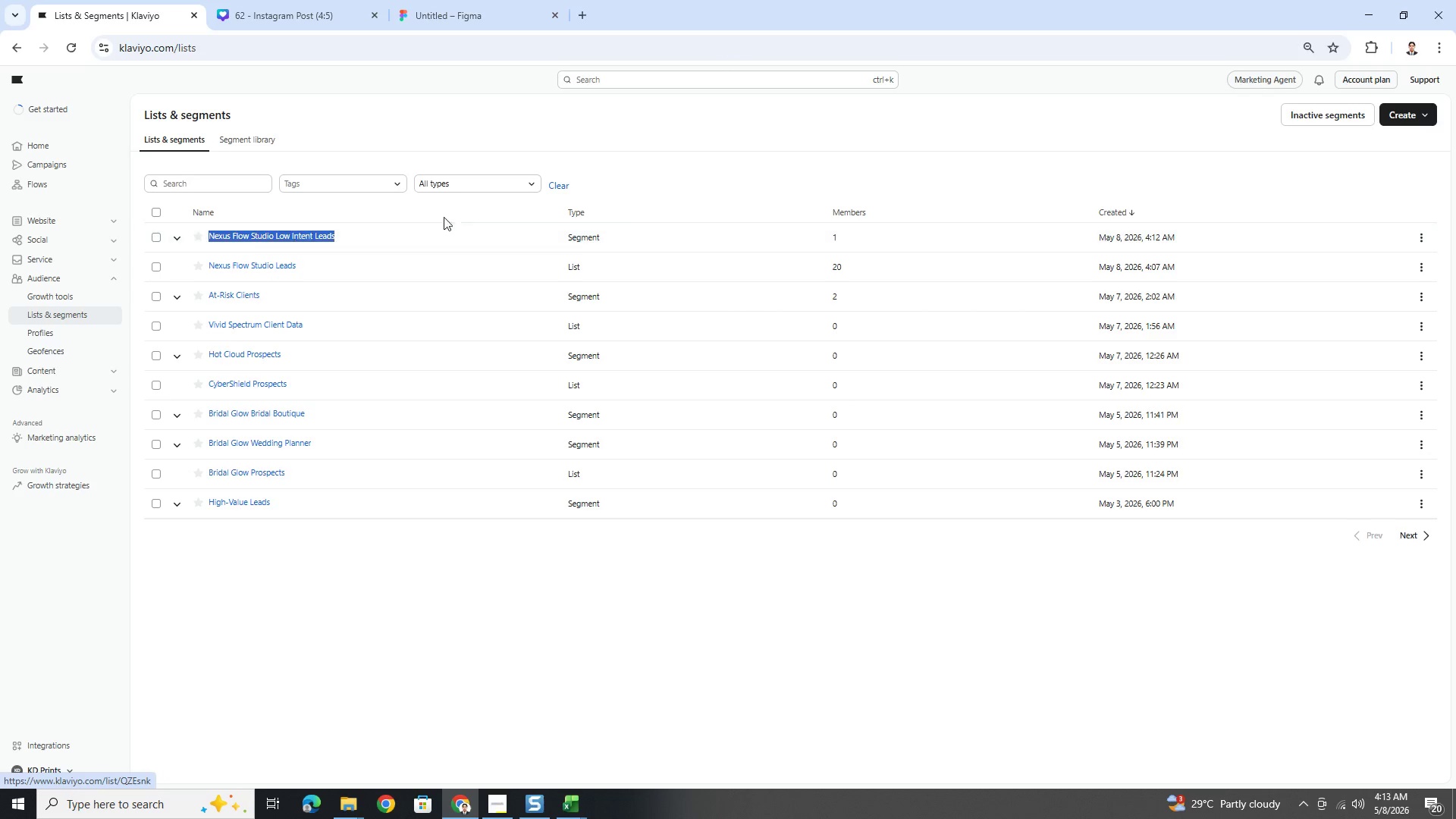 
key(Control+C)
 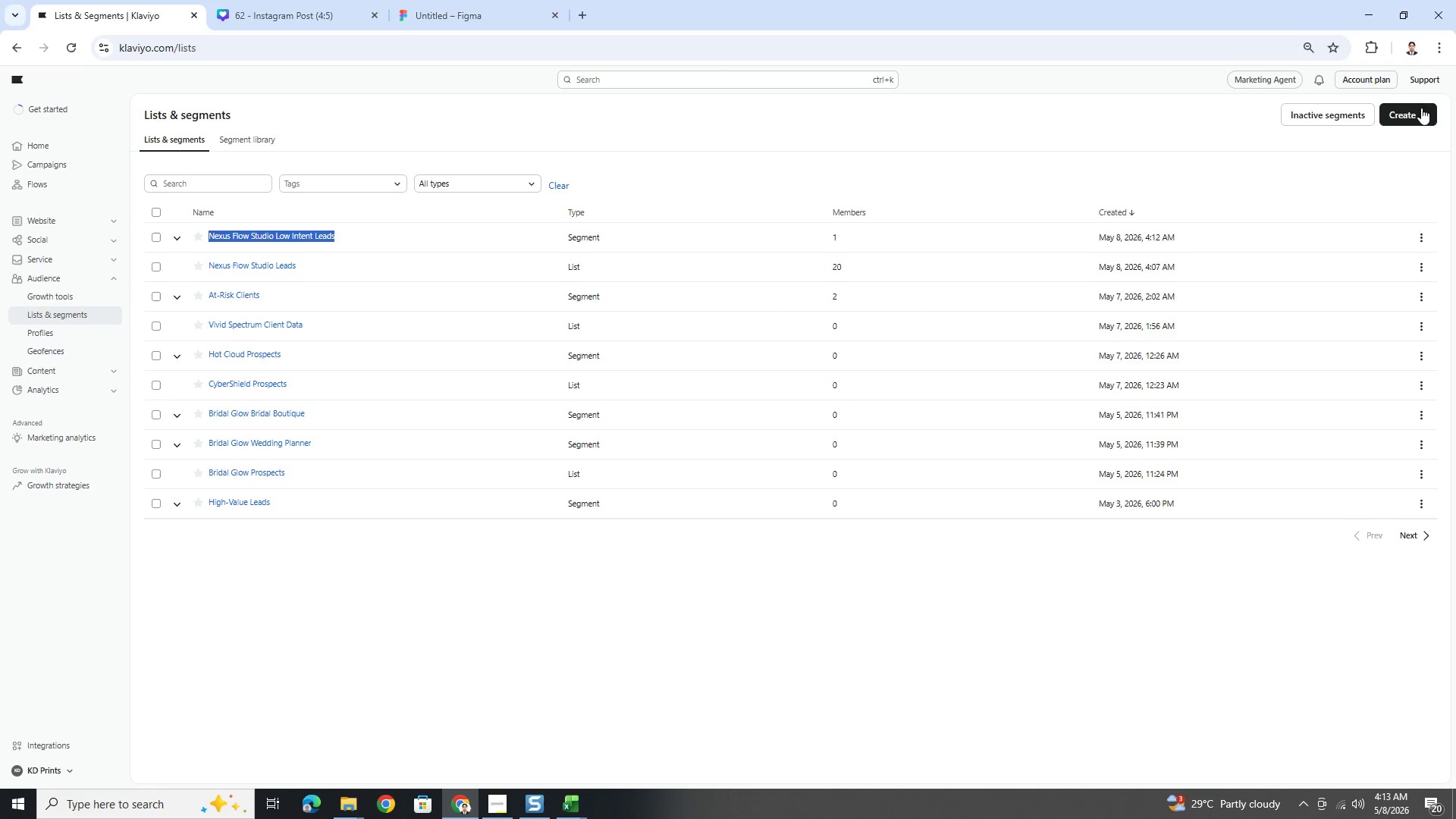 
left_click([1420, 108])
 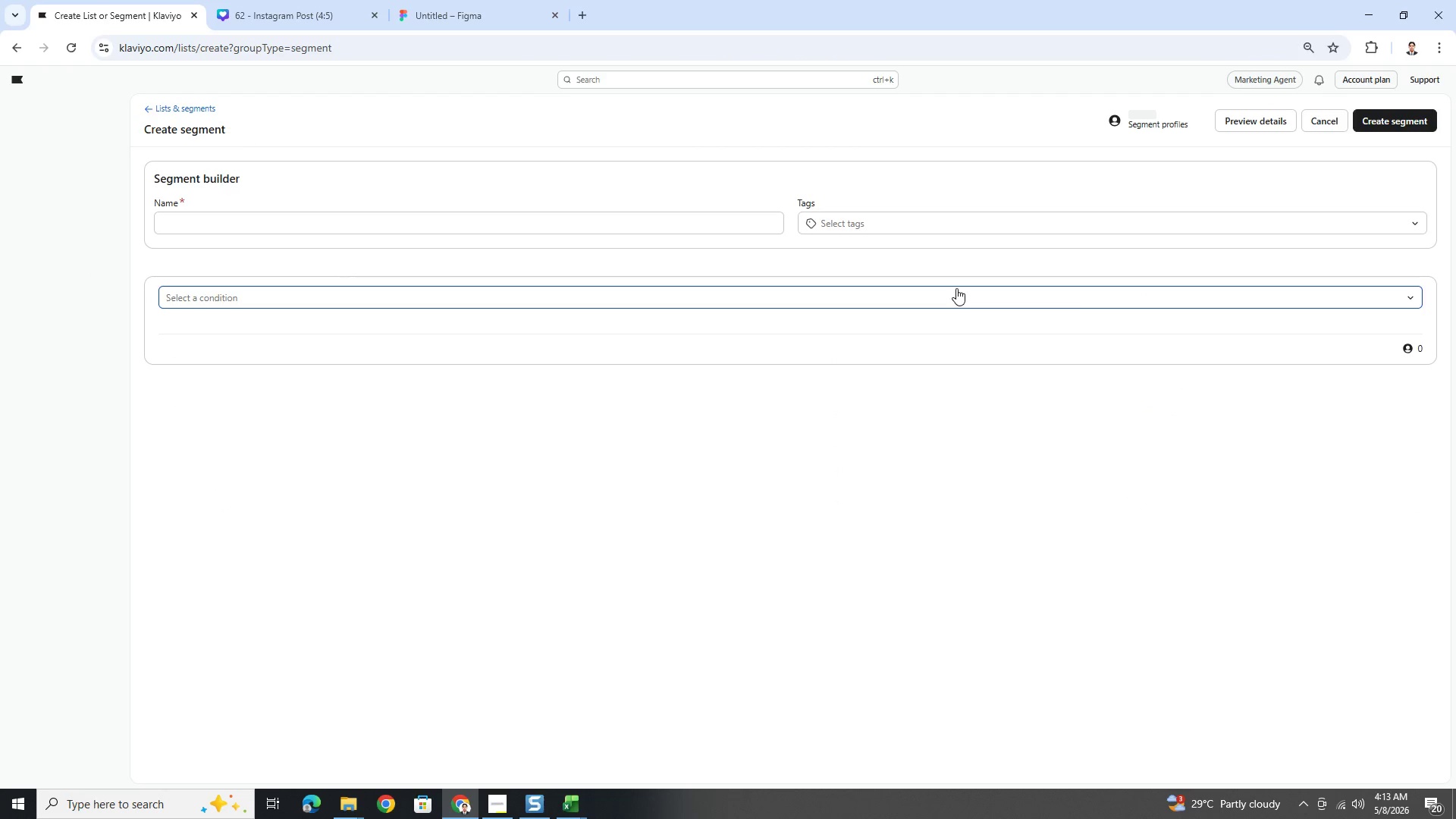 
wait(12.48)
 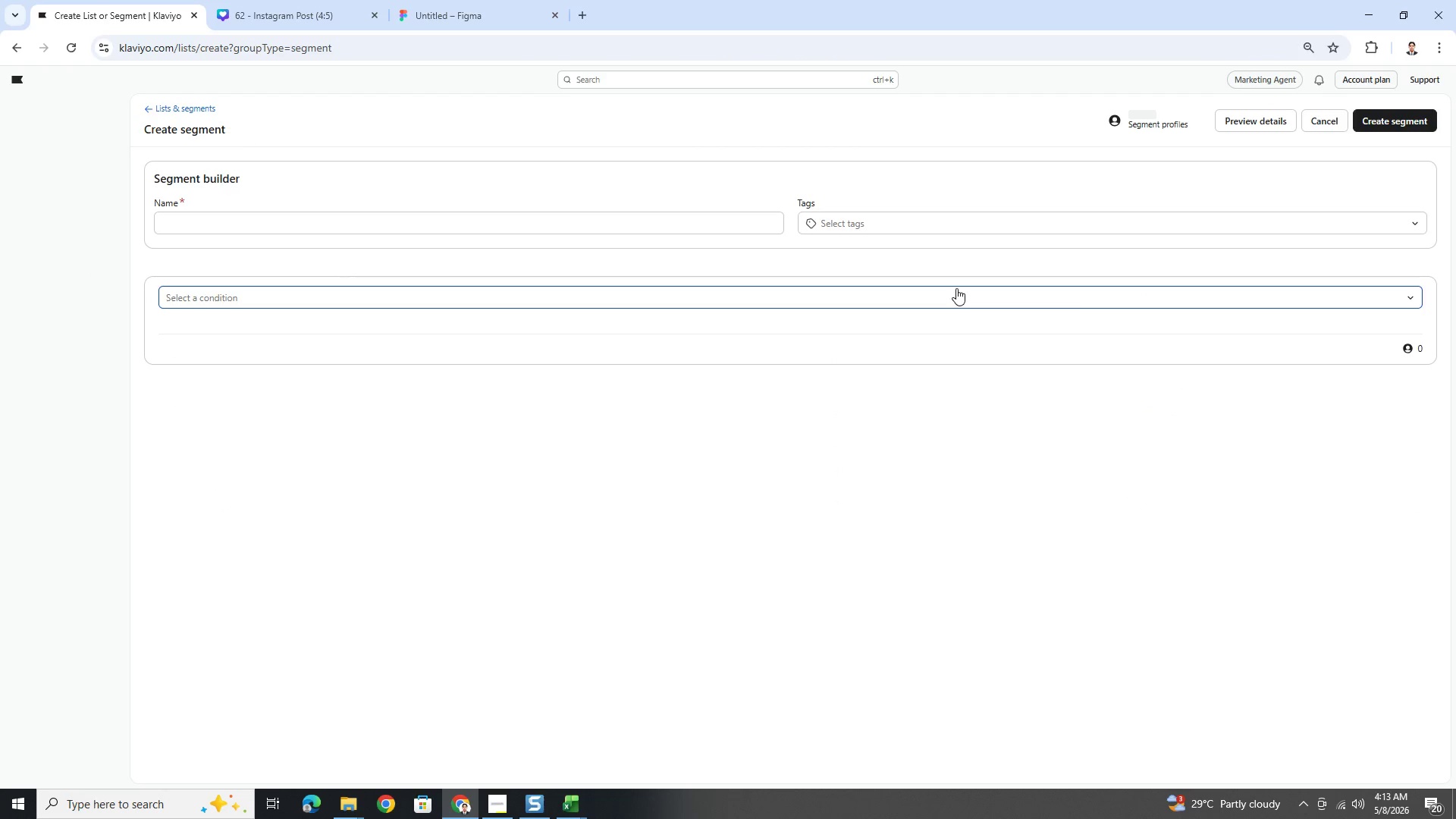 
left_click([488, 804])